 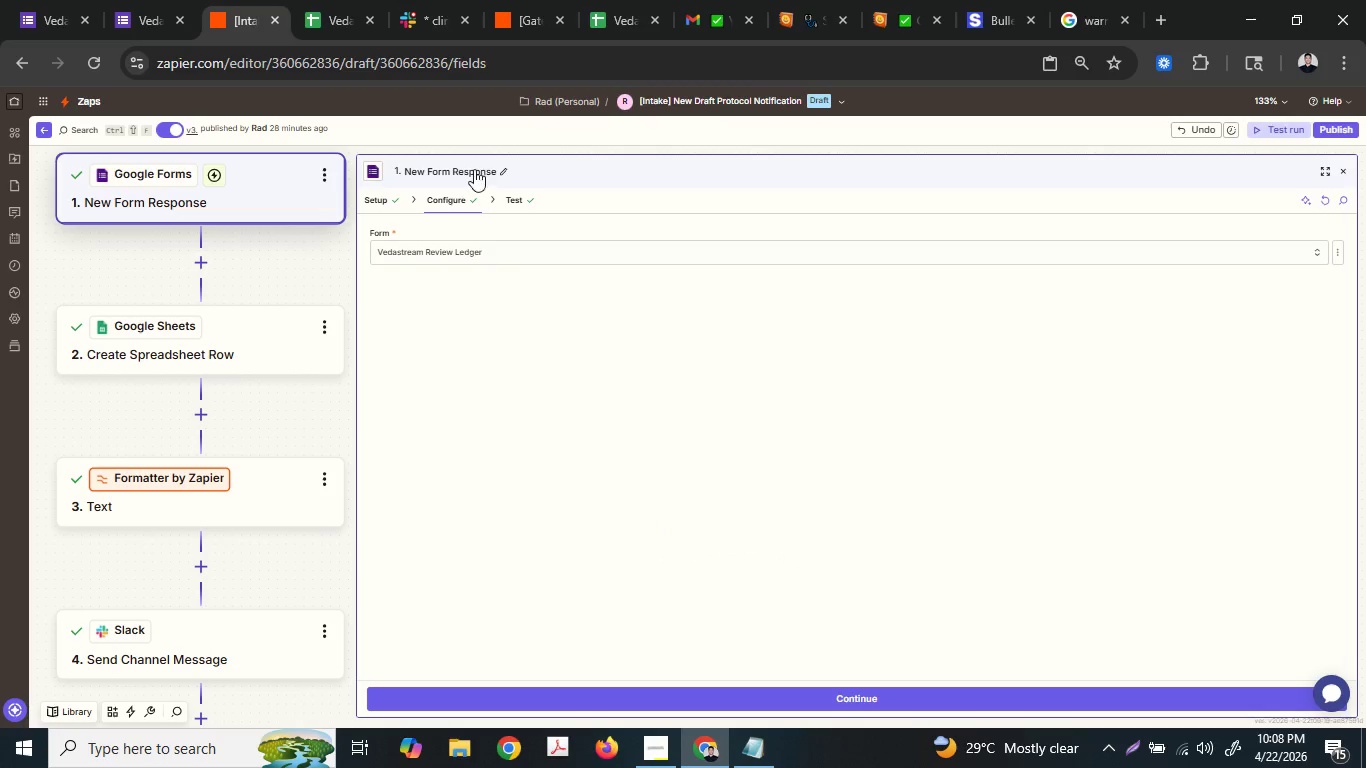 
left_click([475, 178])
 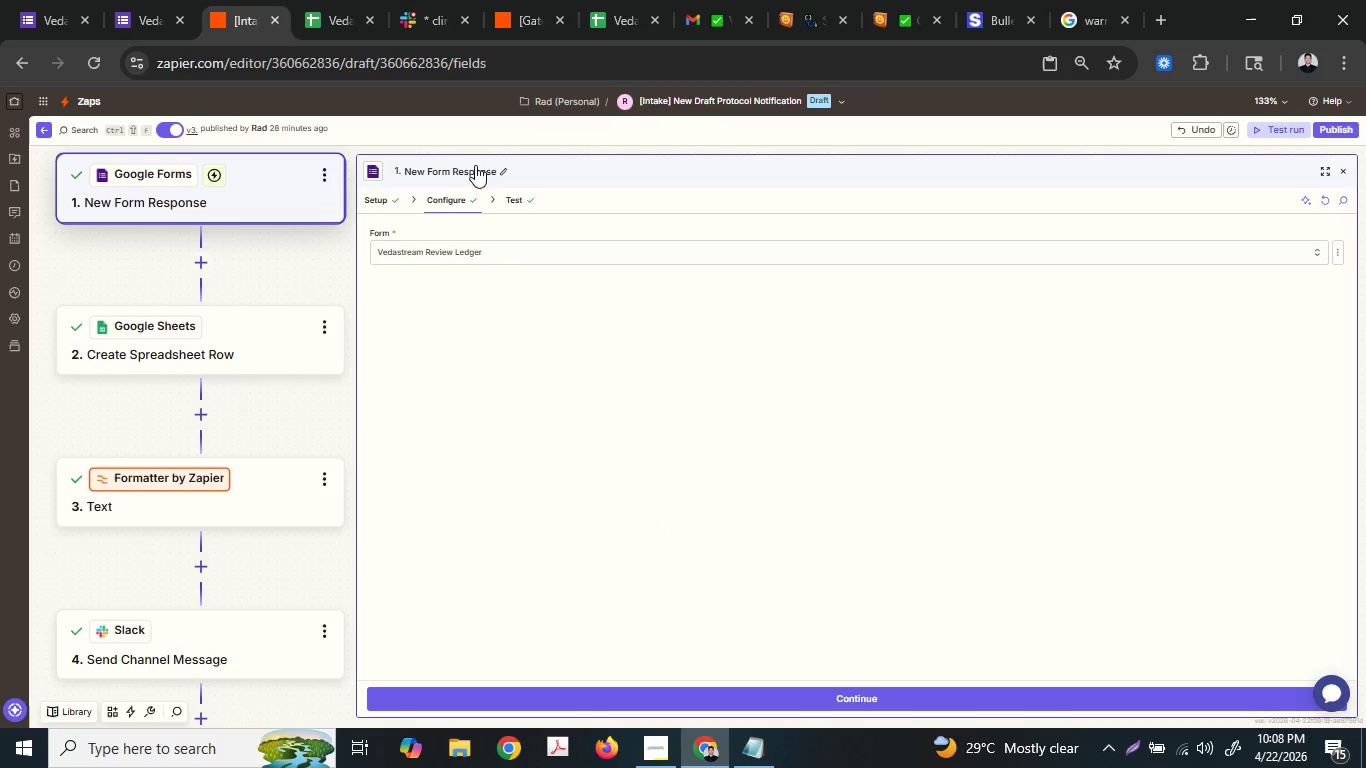 
triple_click([477, 167])
 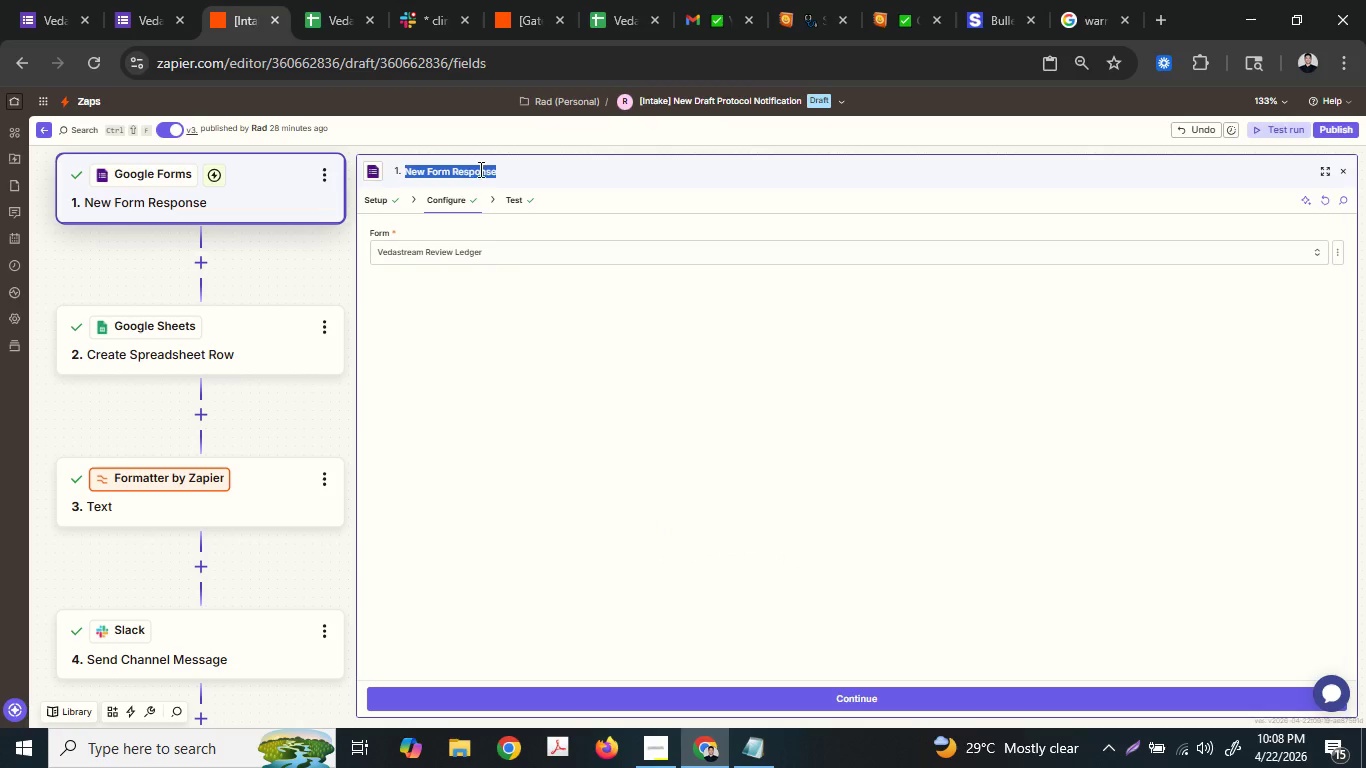 
type(T)
key(Backspace)
type(Google Froms)
key(Backspace)
key(Backspace)
key(Backspace)
key(Backspace)
type(or )
key(Backspace)
key(Backspace)
type(,)
key(Backspace)
type(m Trigger -)
 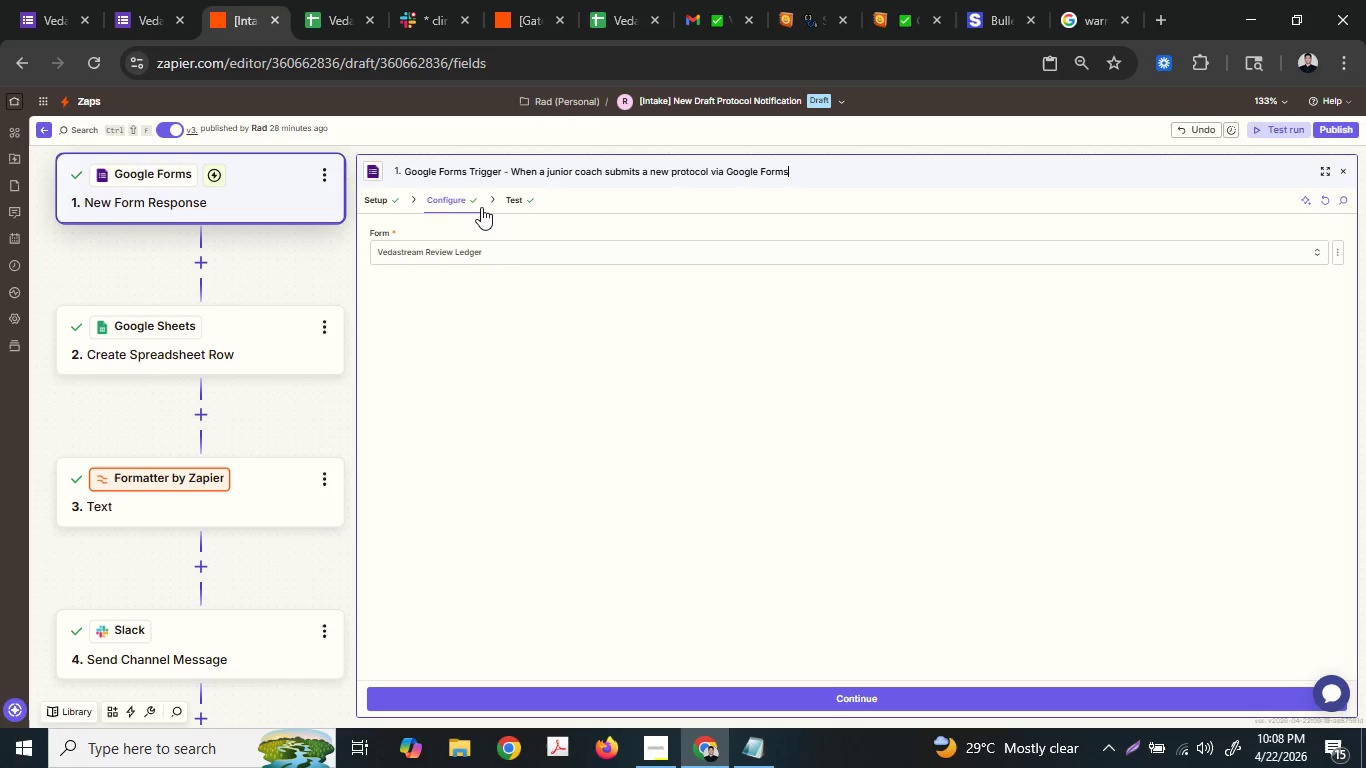 
key(Space)
 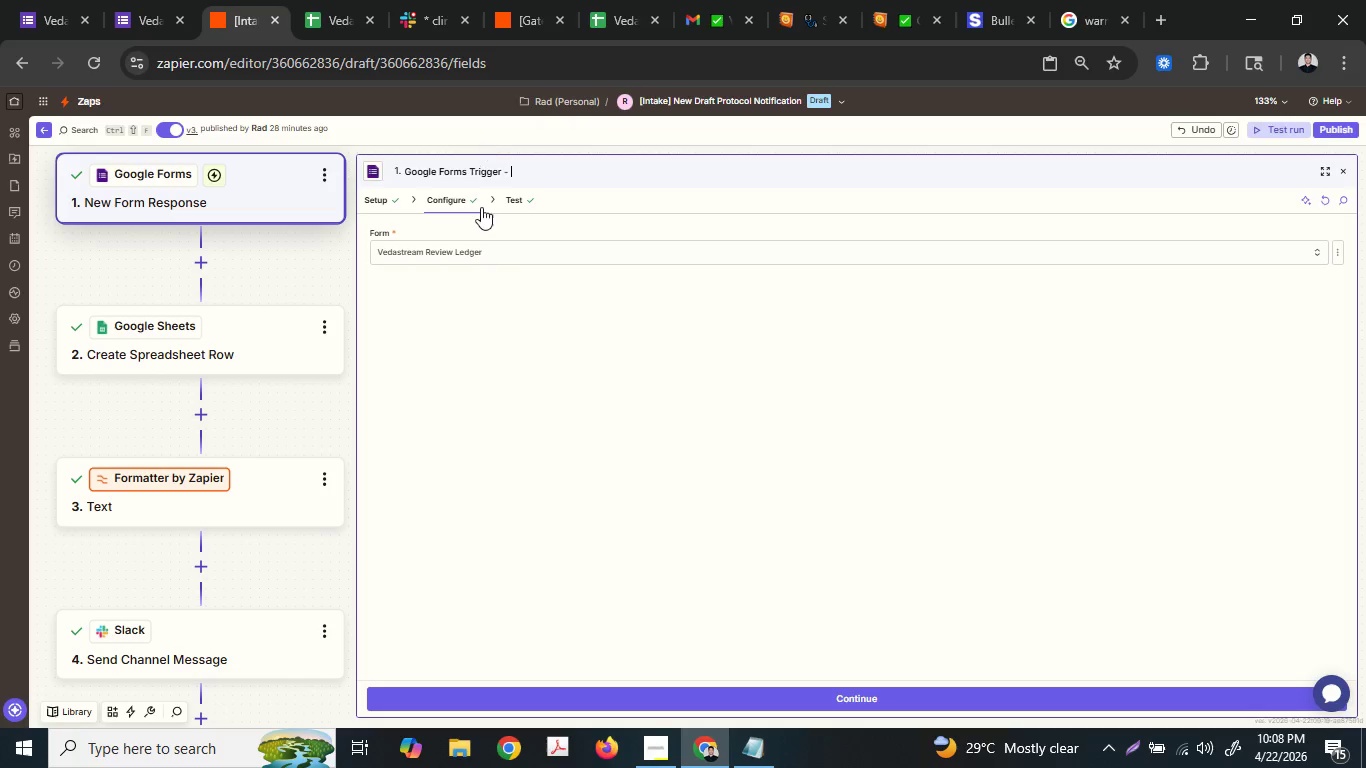 
key(Control+ControlLeft)
 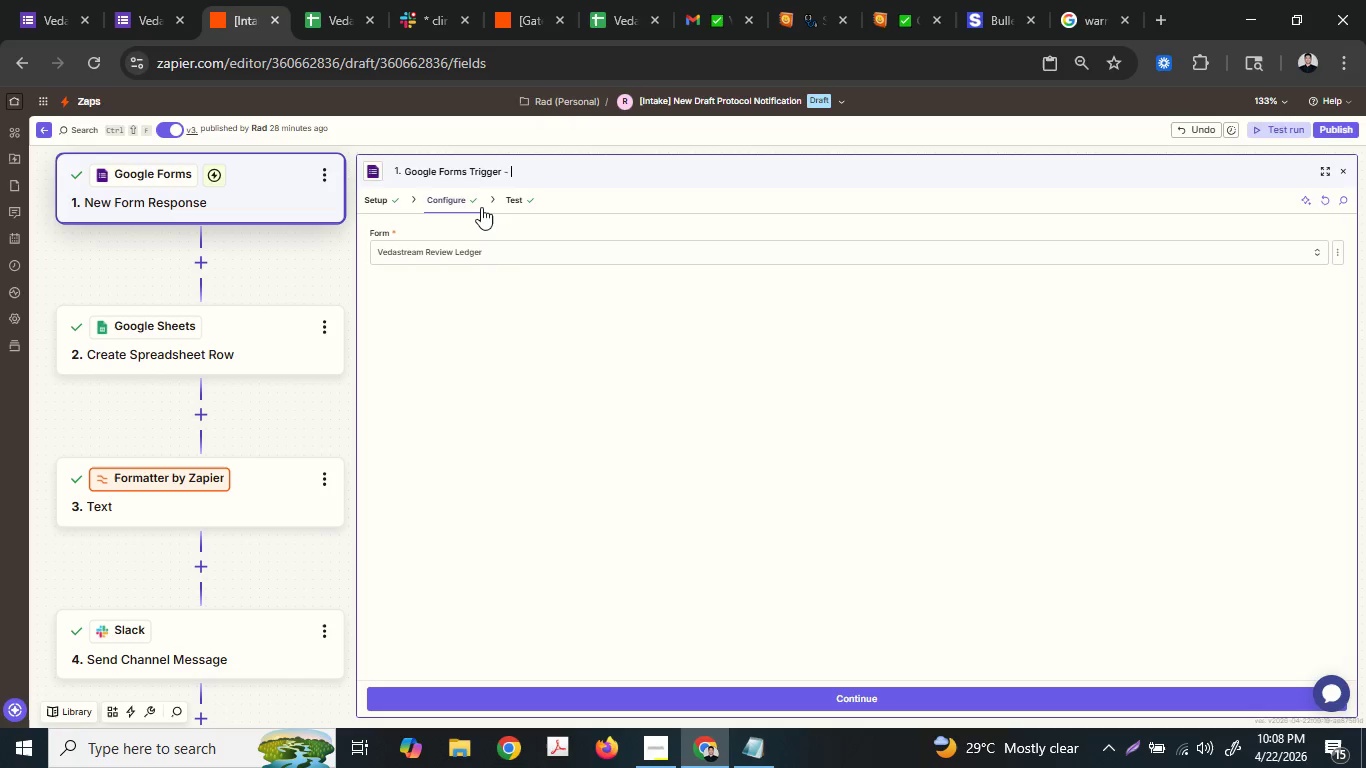 
key(Control+V)
 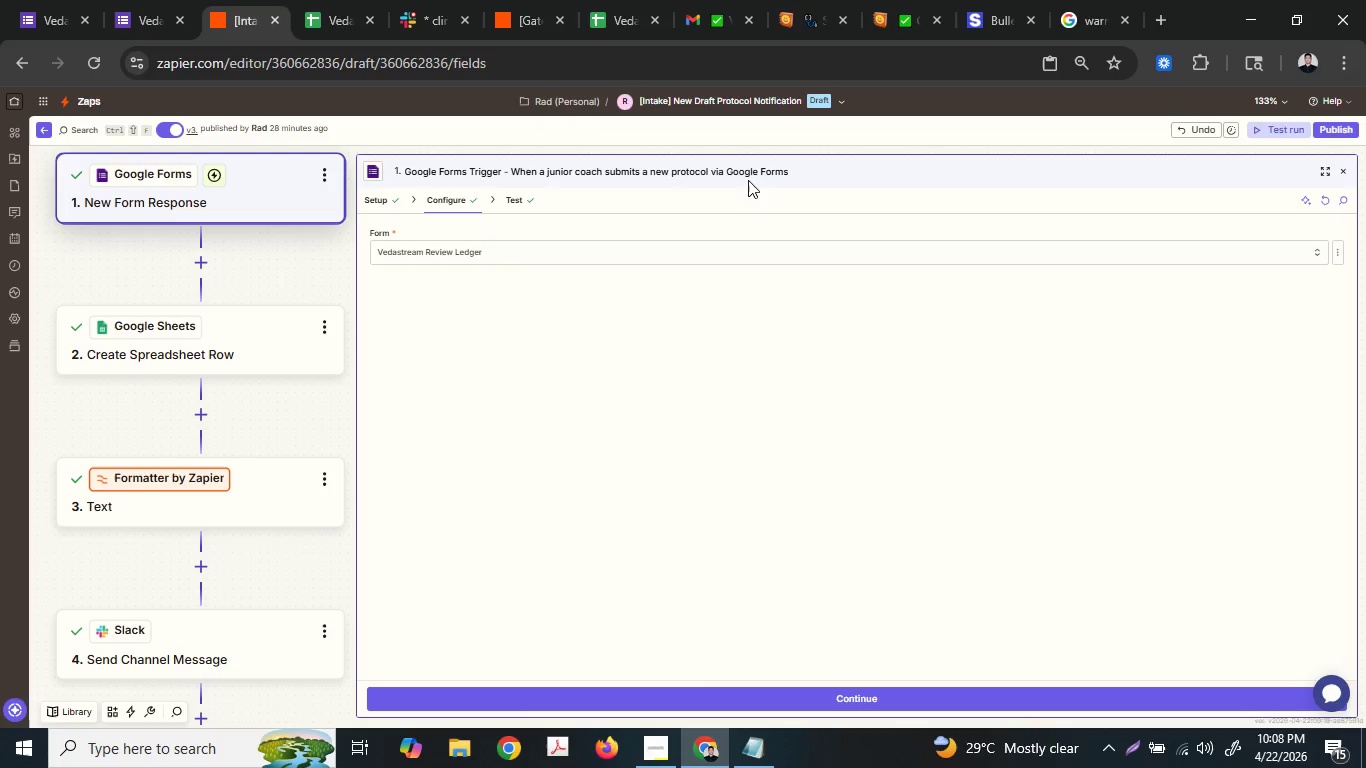 
left_click([671, 169])
 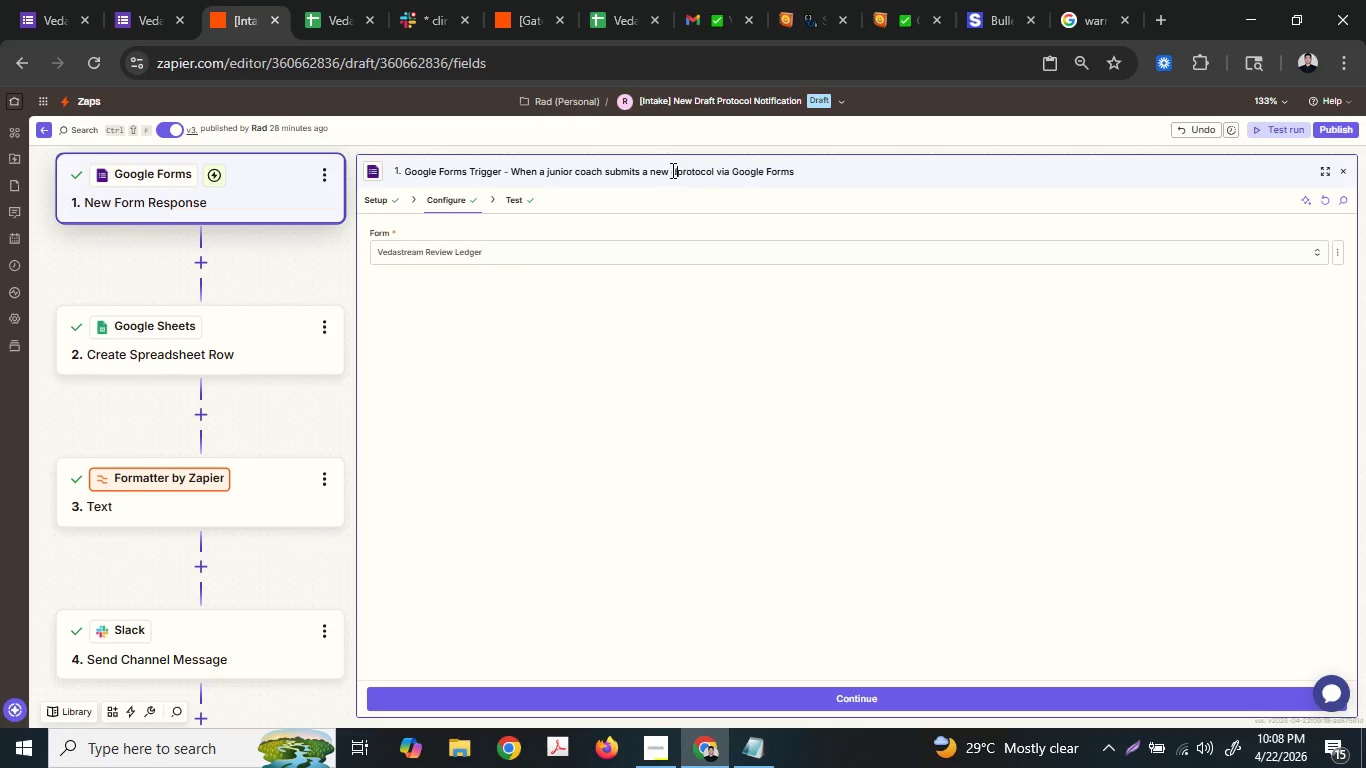 
type(draft )
 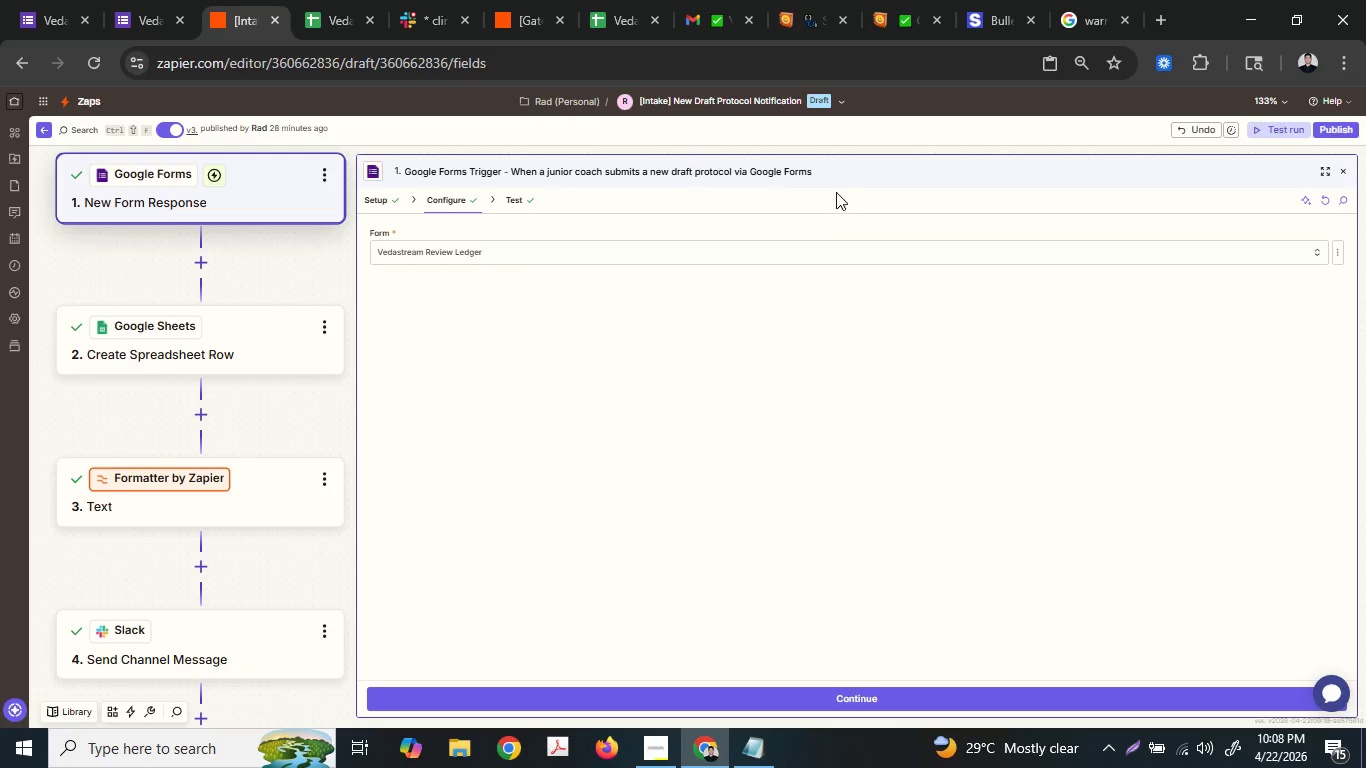 
left_click([833, 175])
 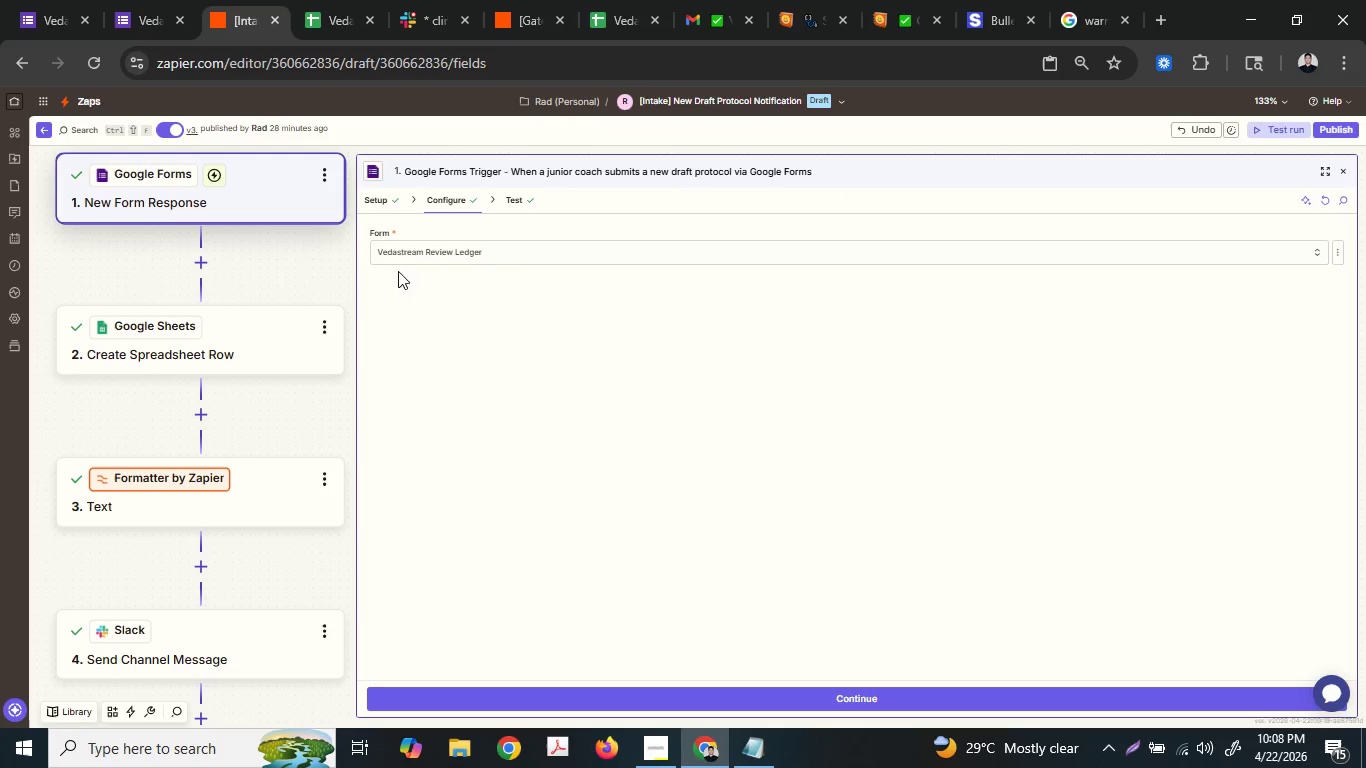 
left_click([316, 290])
 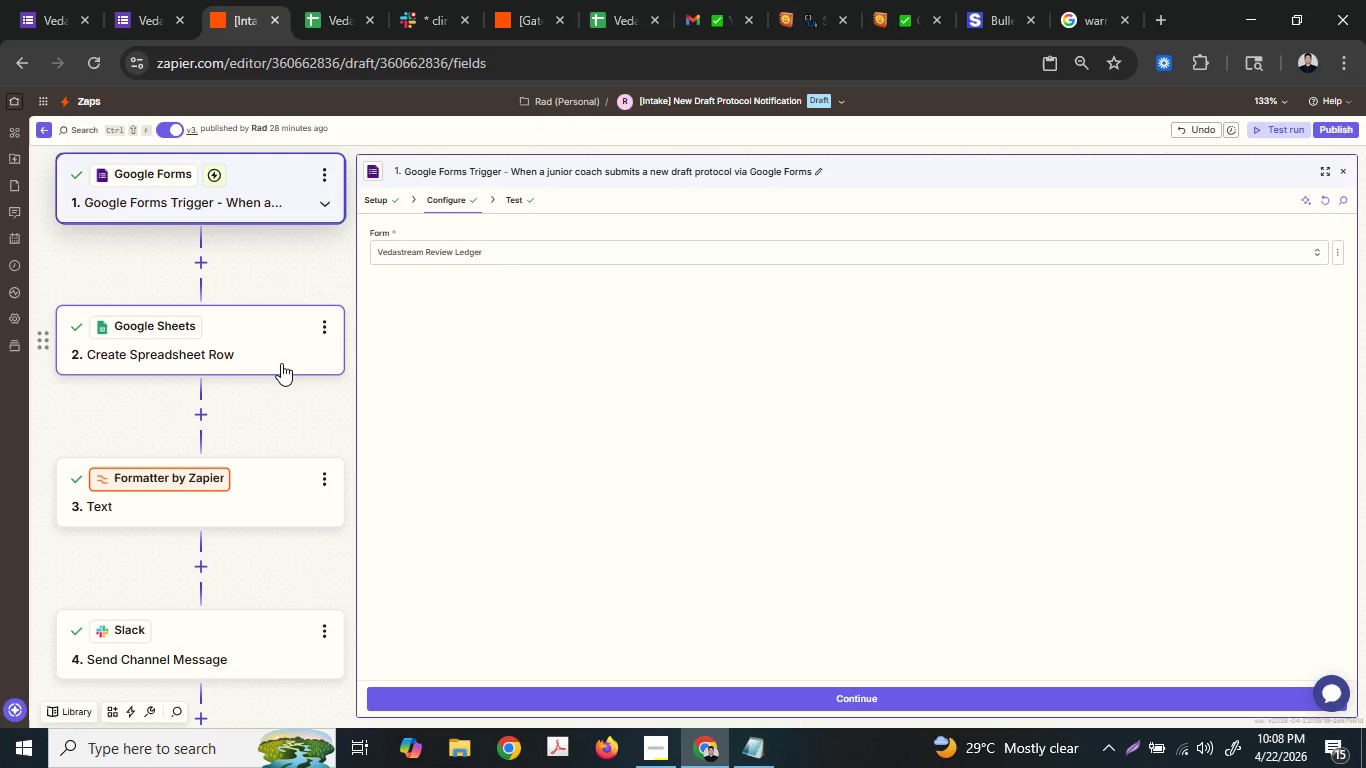 
left_click([284, 347])
 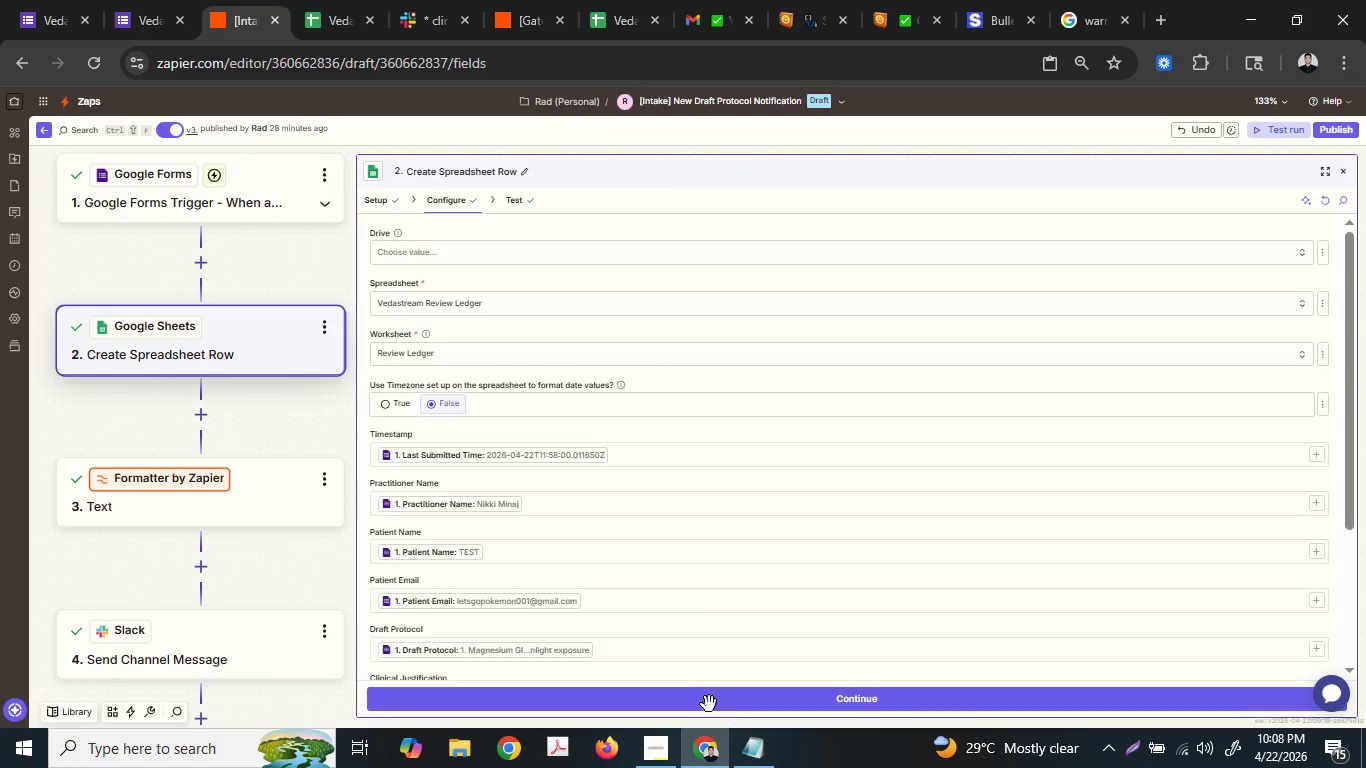 
left_click([748, 742])
 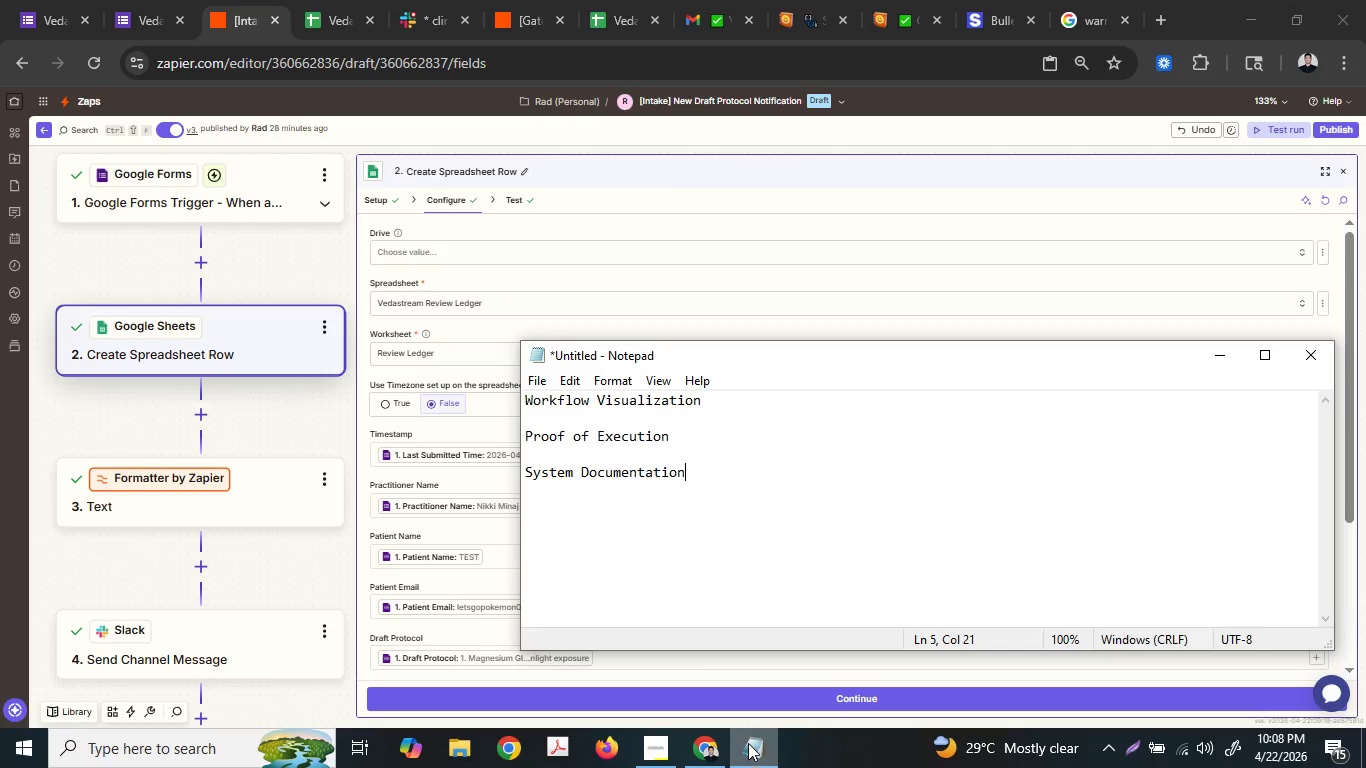 
left_click([748, 742])
 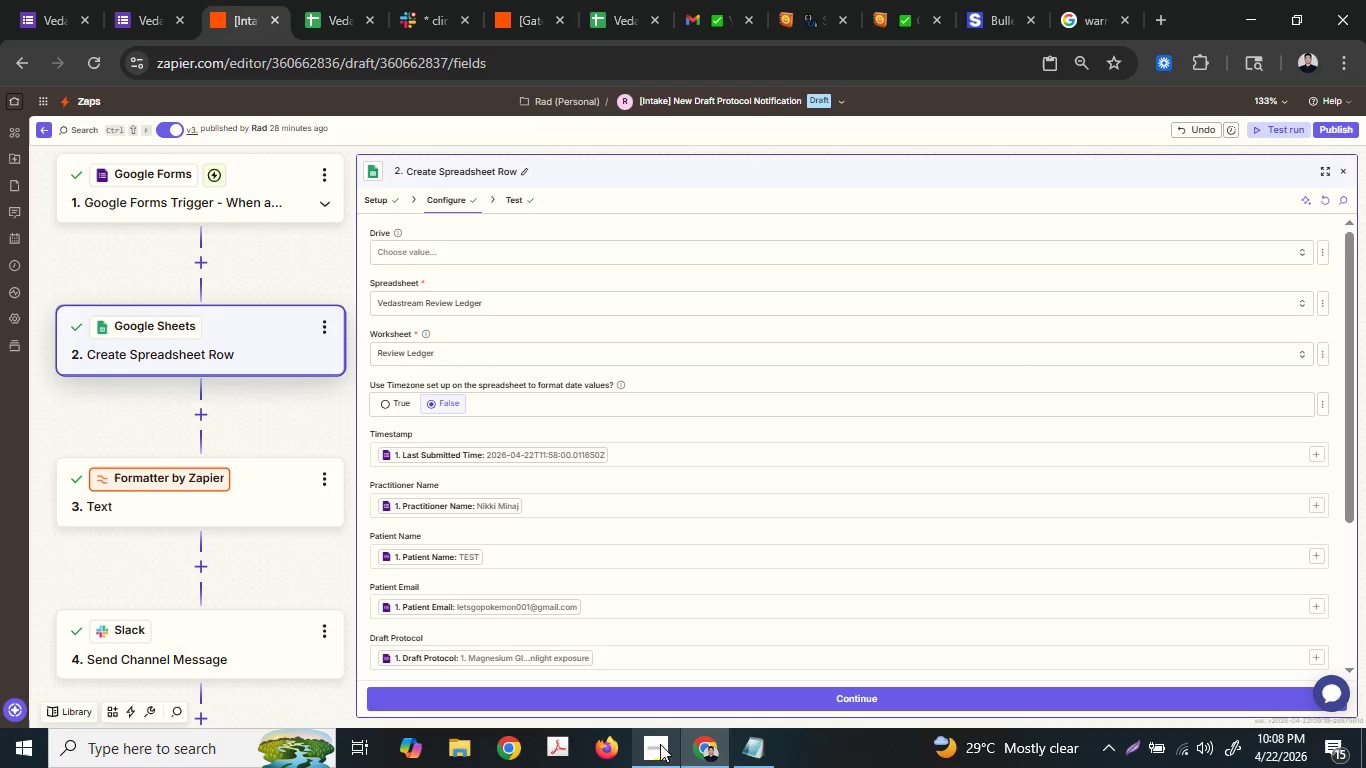 
left_click([660, 744])